 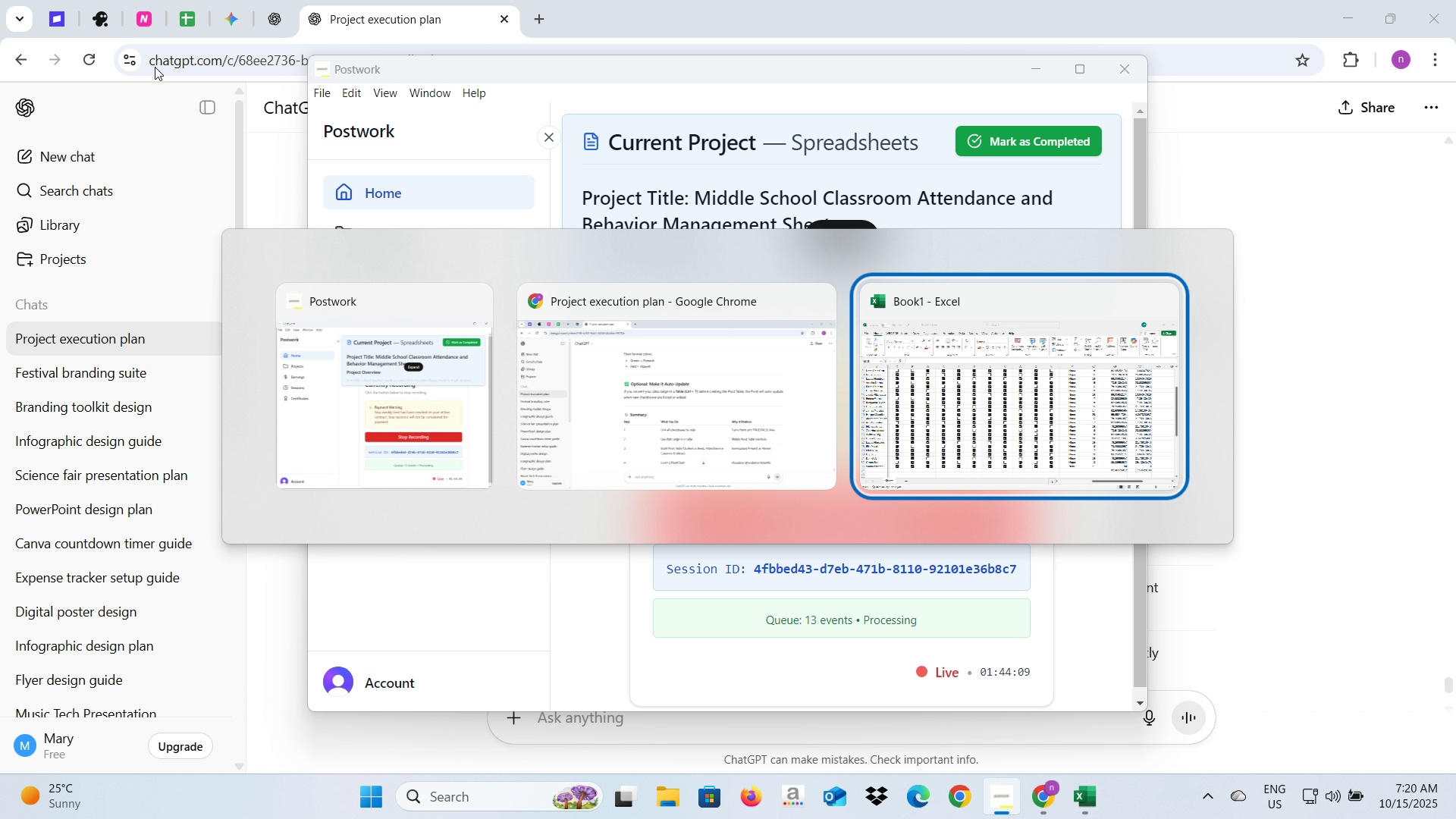 
key(Alt+Tab)
 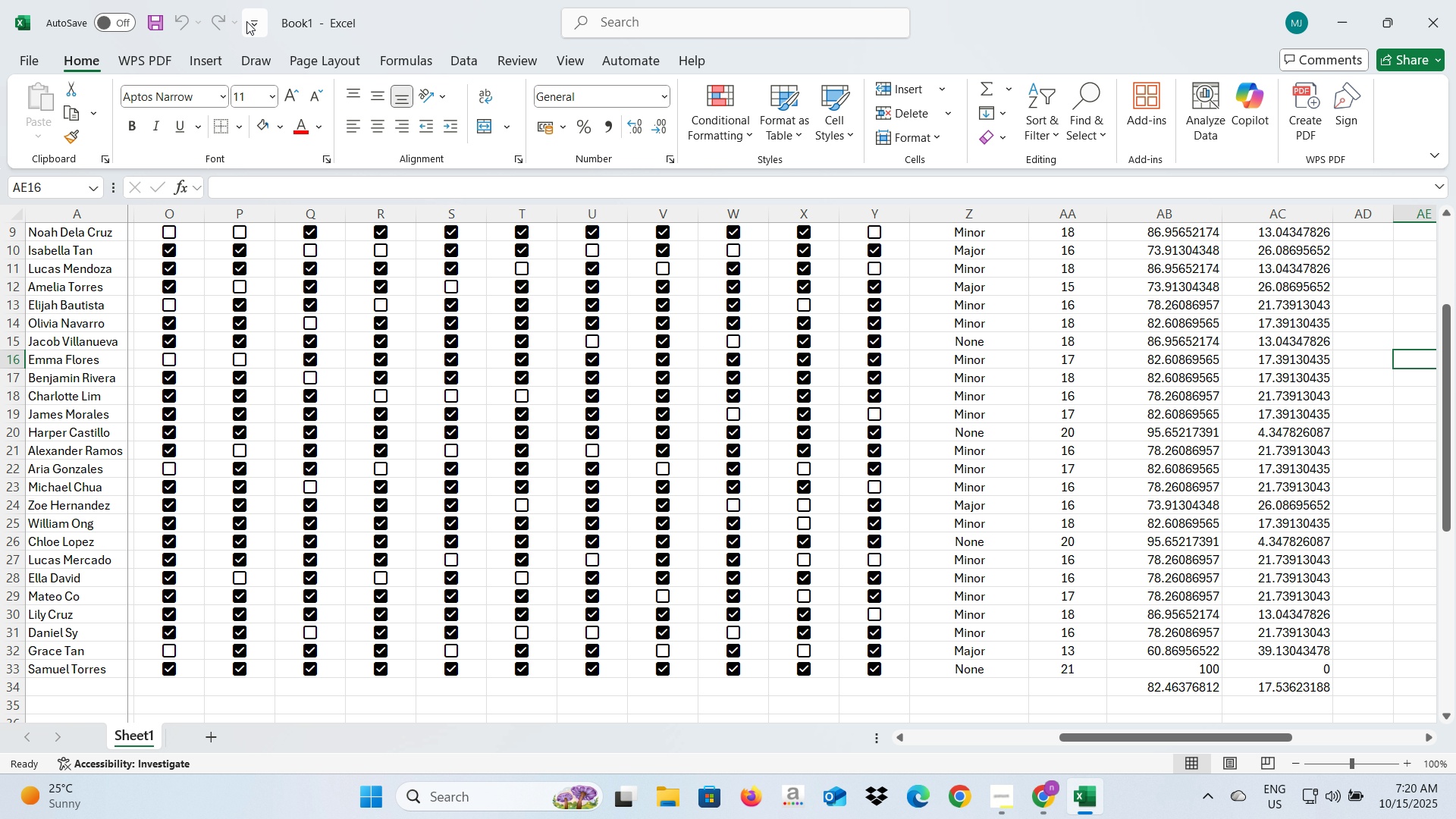 
key(Alt+Tab)
 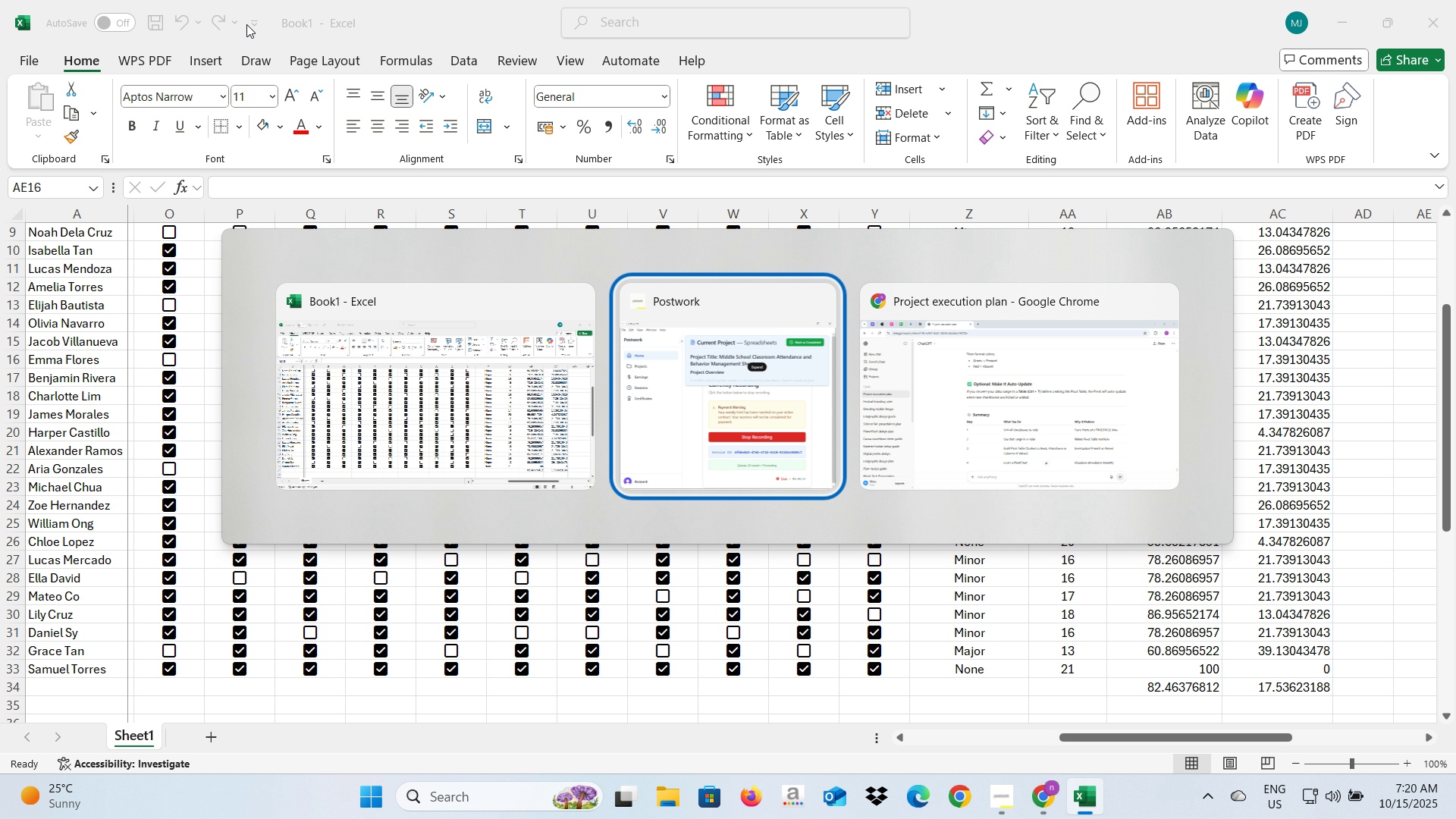 
key(Alt+Tab)
 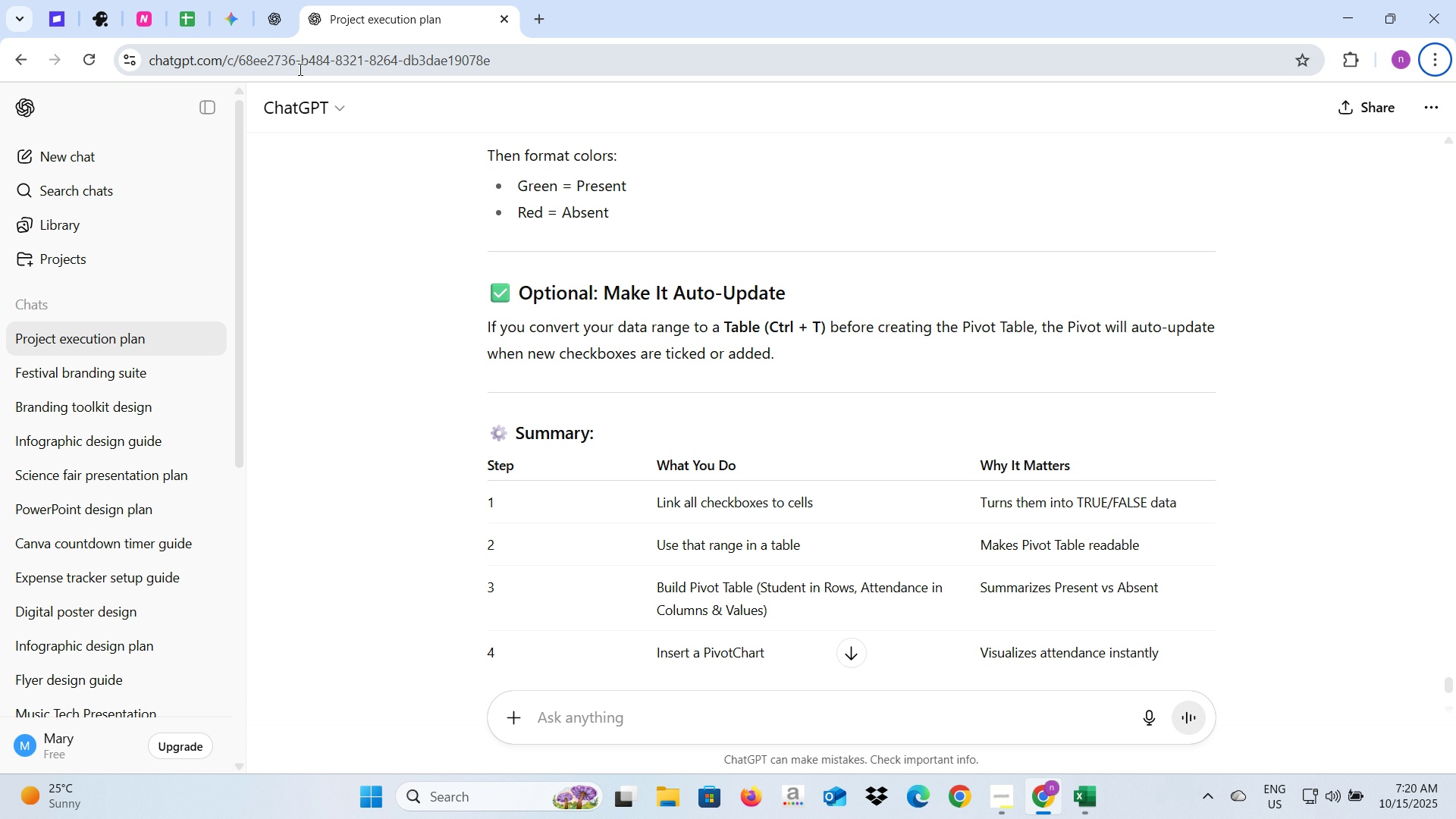 
key(Alt+Tab)
 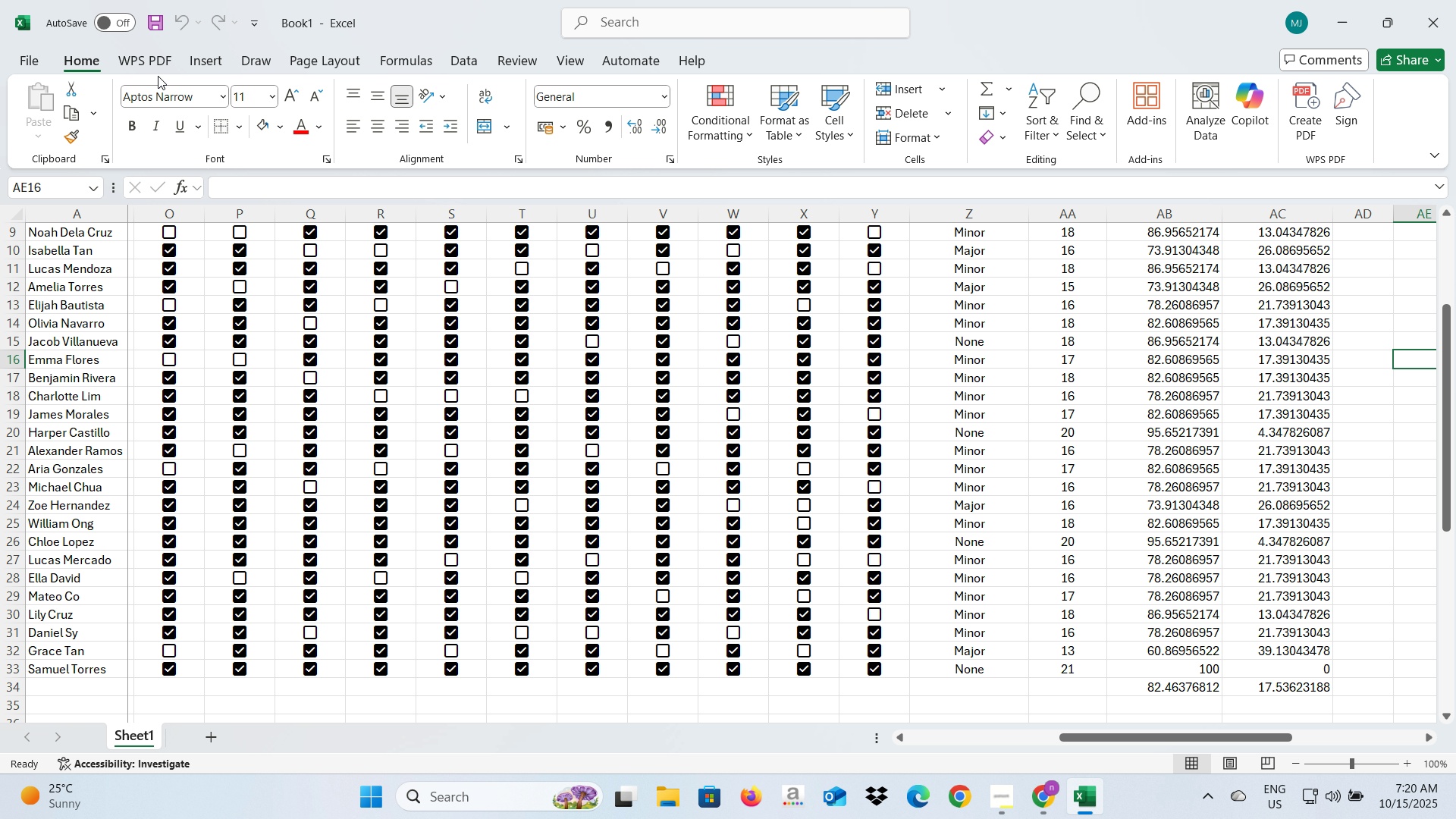 
left_click([211, 63])
 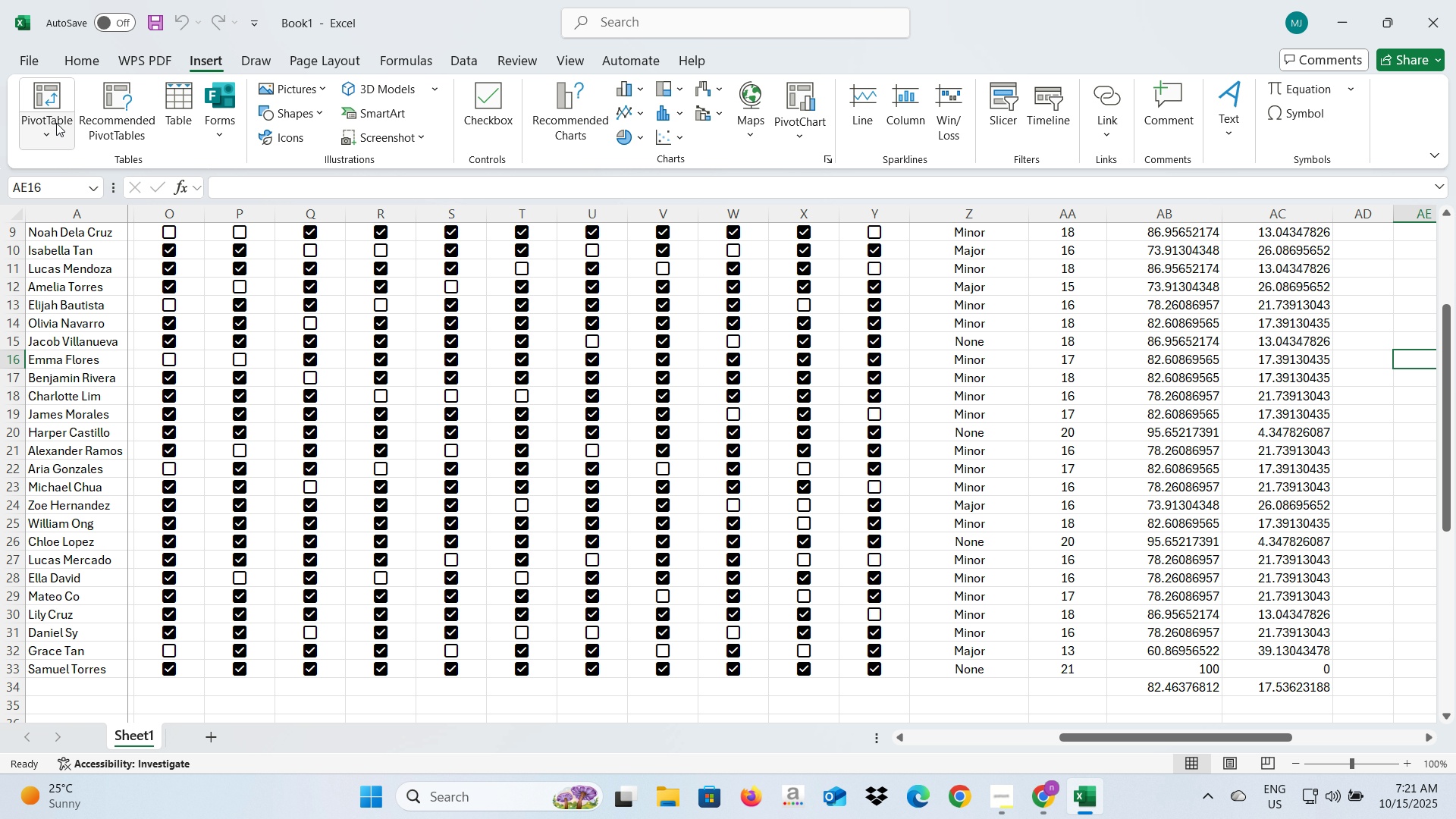 
left_click([51, 110])
 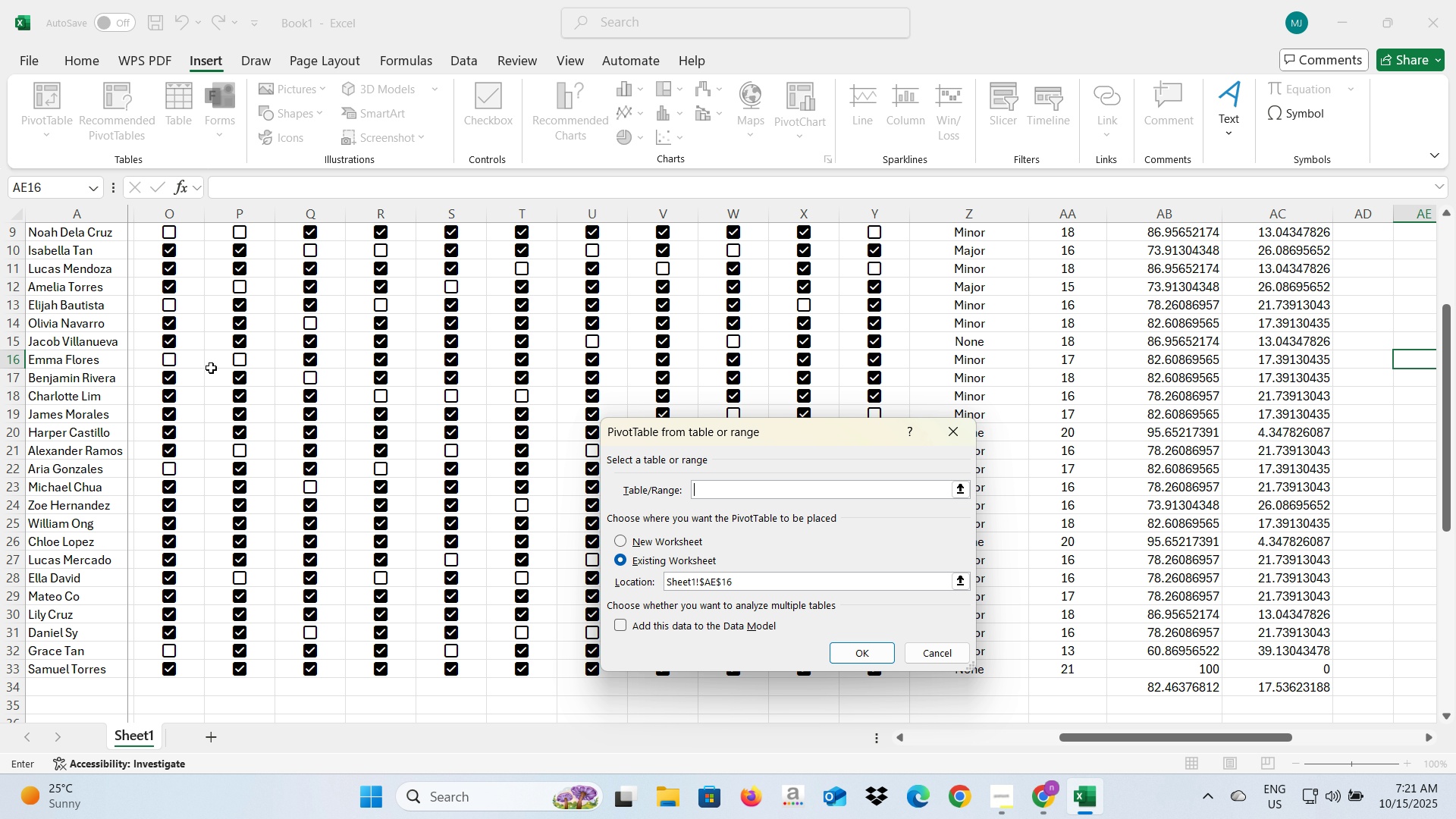 
scroll: coordinate [203, 426], scroll_direction: up, amount: 5.0
 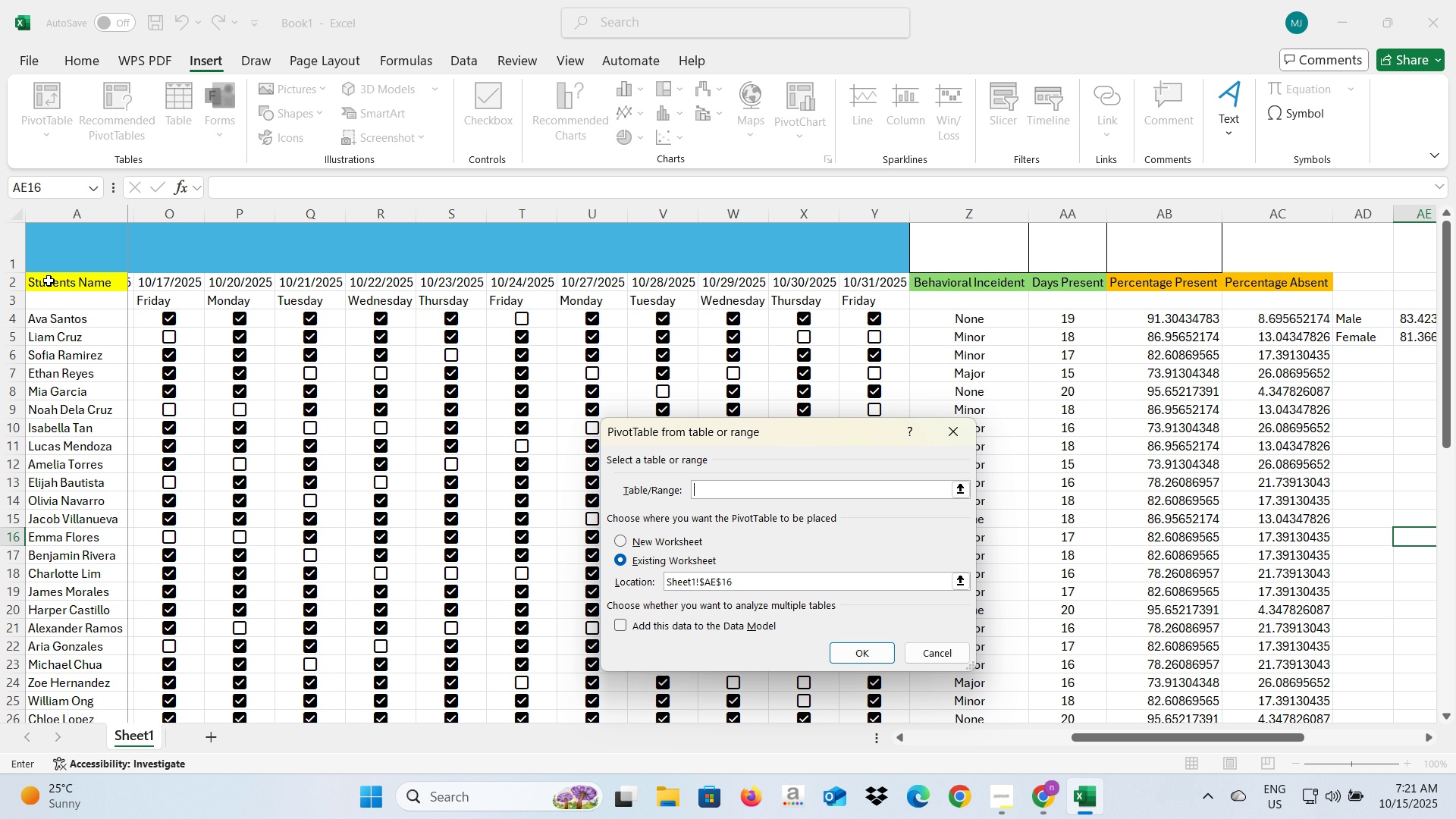 
left_click_drag(start_coordinate=[49, 284], to_coordinate=[94, 666])
 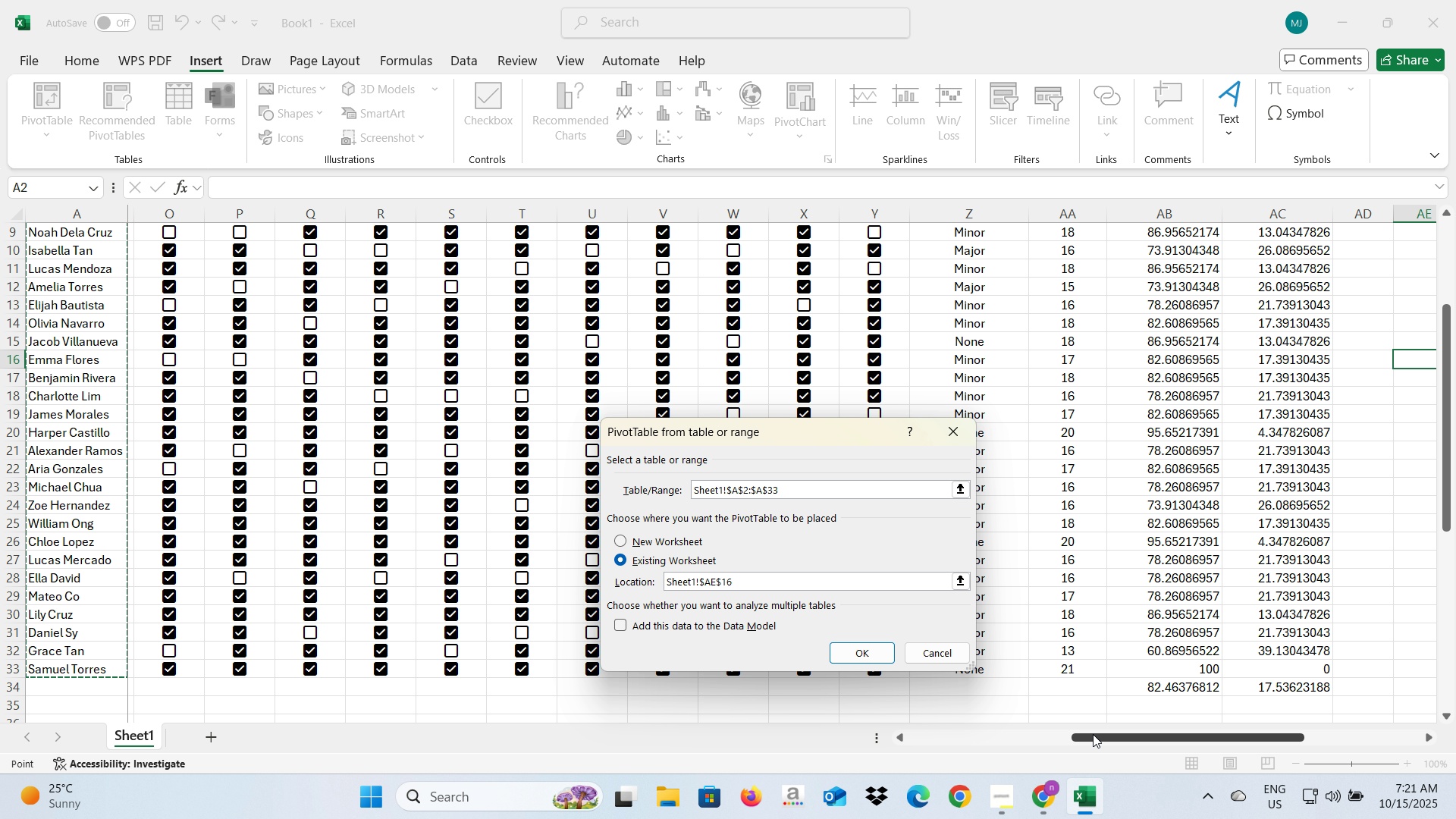 
left_click_drag(start_coordinate=[1112, 730], to_coordinate=[944, 736])
 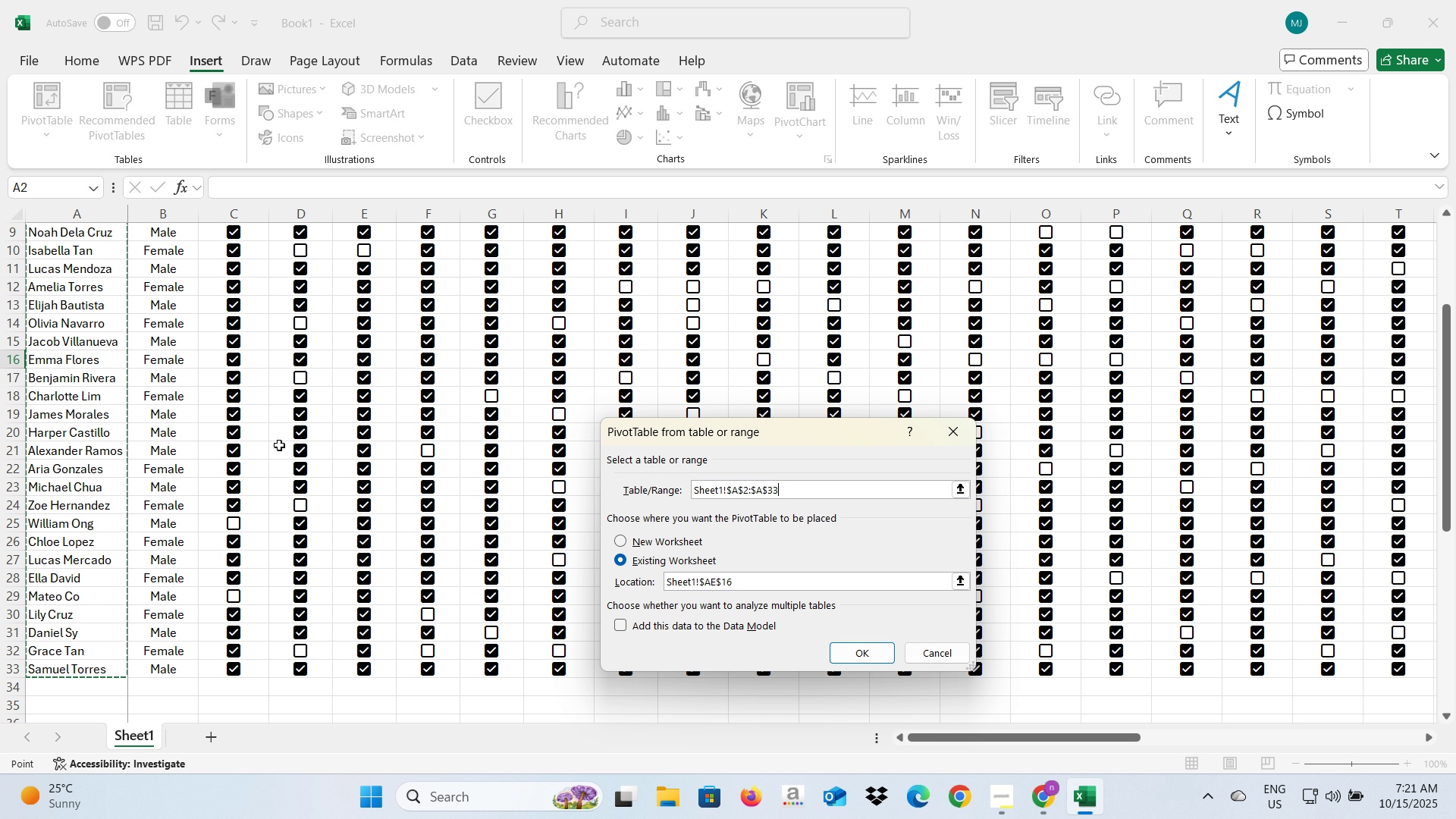 
scroll: coordinate [286, 460], scroll_direction: up, amount: 5.0
 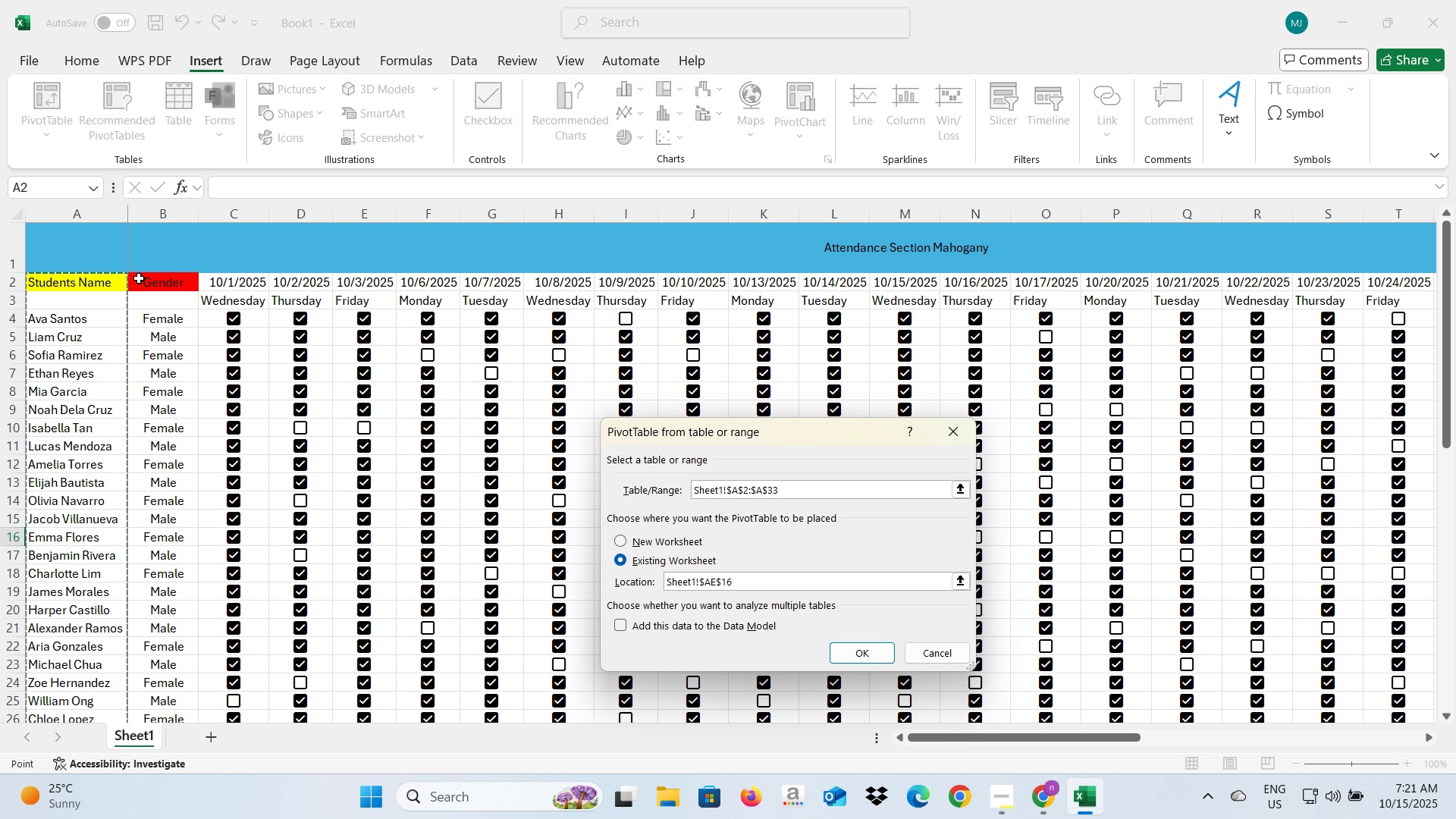 
left_click_drag(start_coordinate=[139, 278], to_coordinate=[275, 421])
 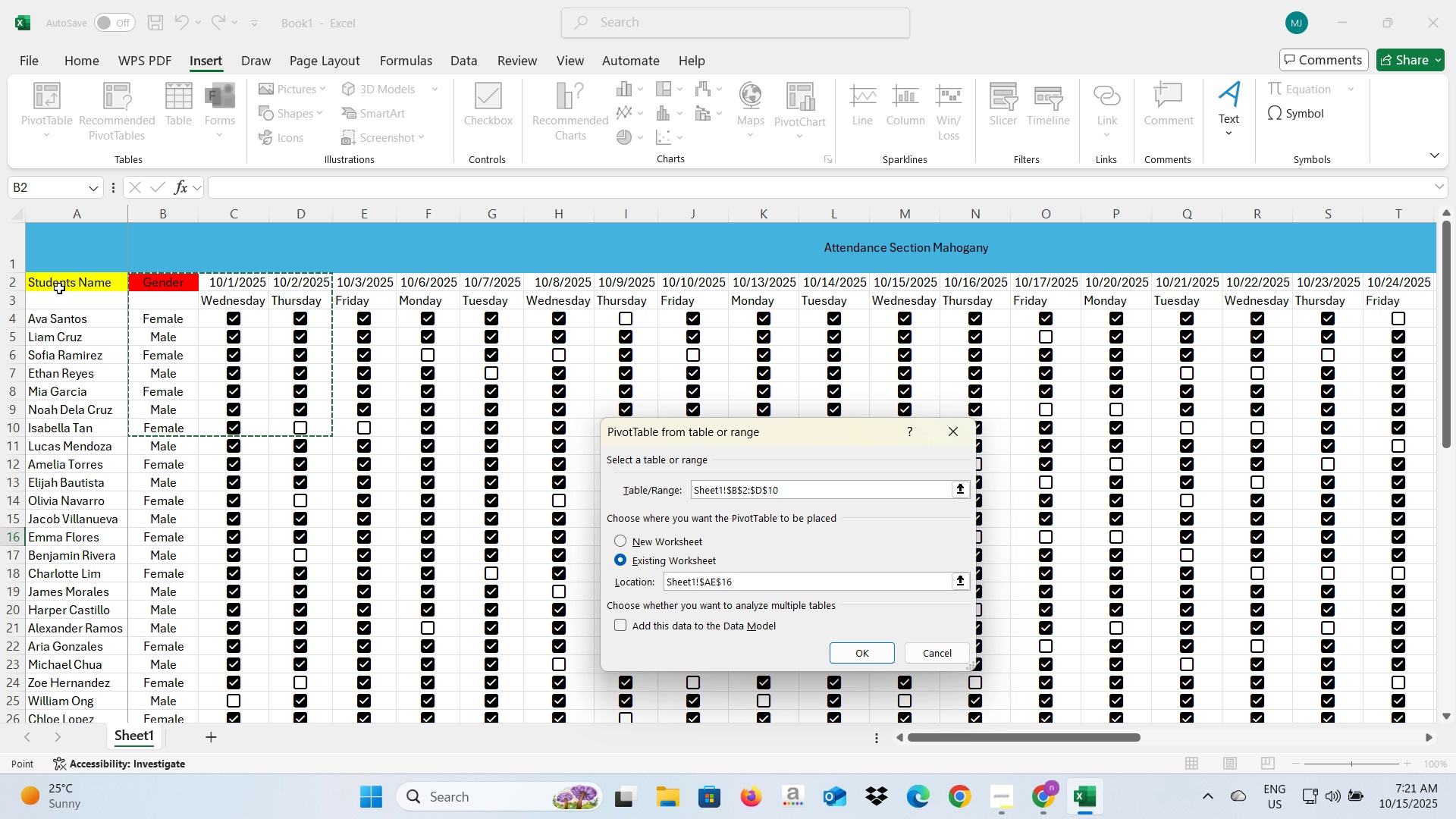 
left_click_drag(start_coordinate=[49, 286], to_coordinate=[1304, 673])
 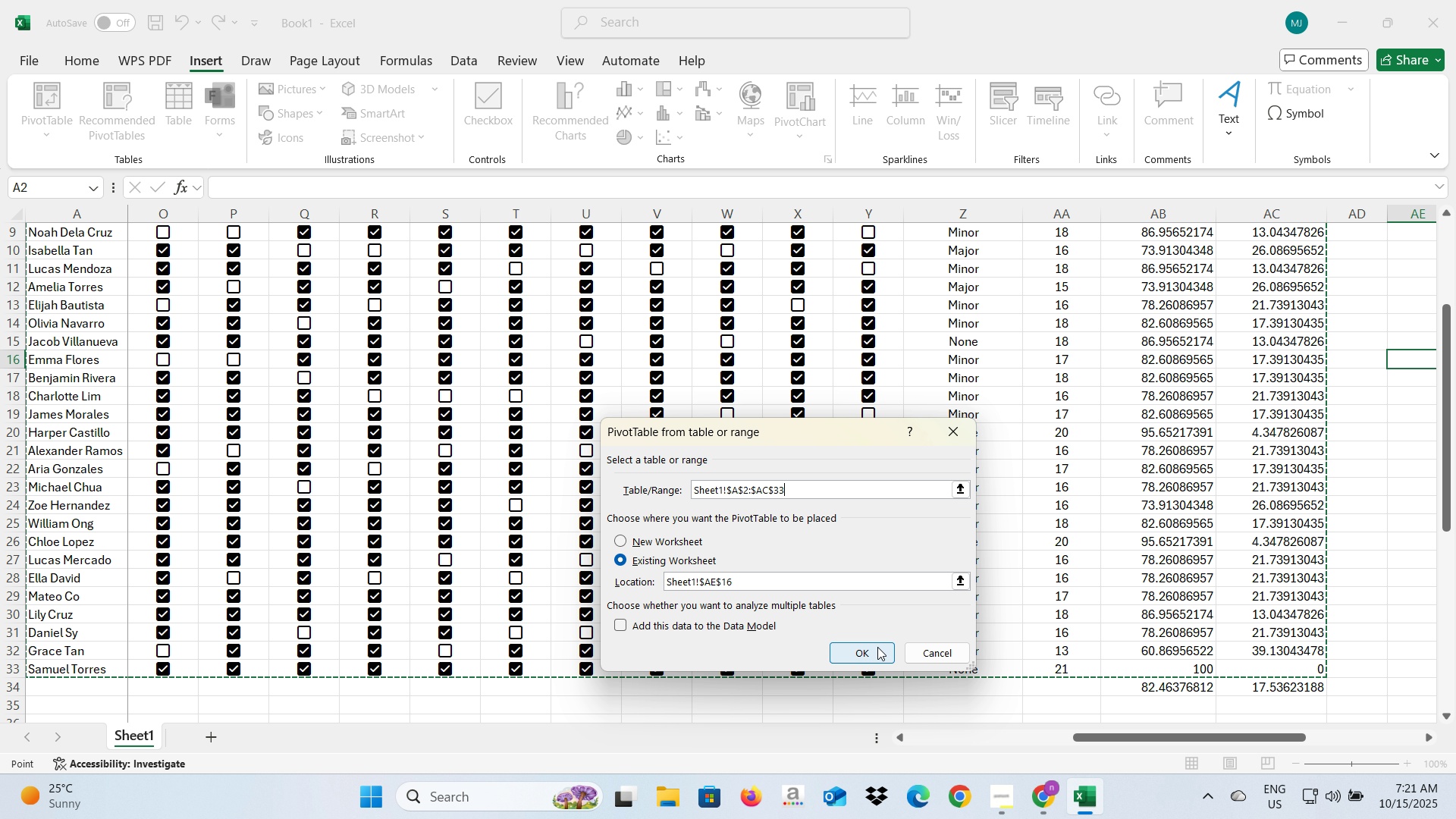 
left_click([877, 647])
 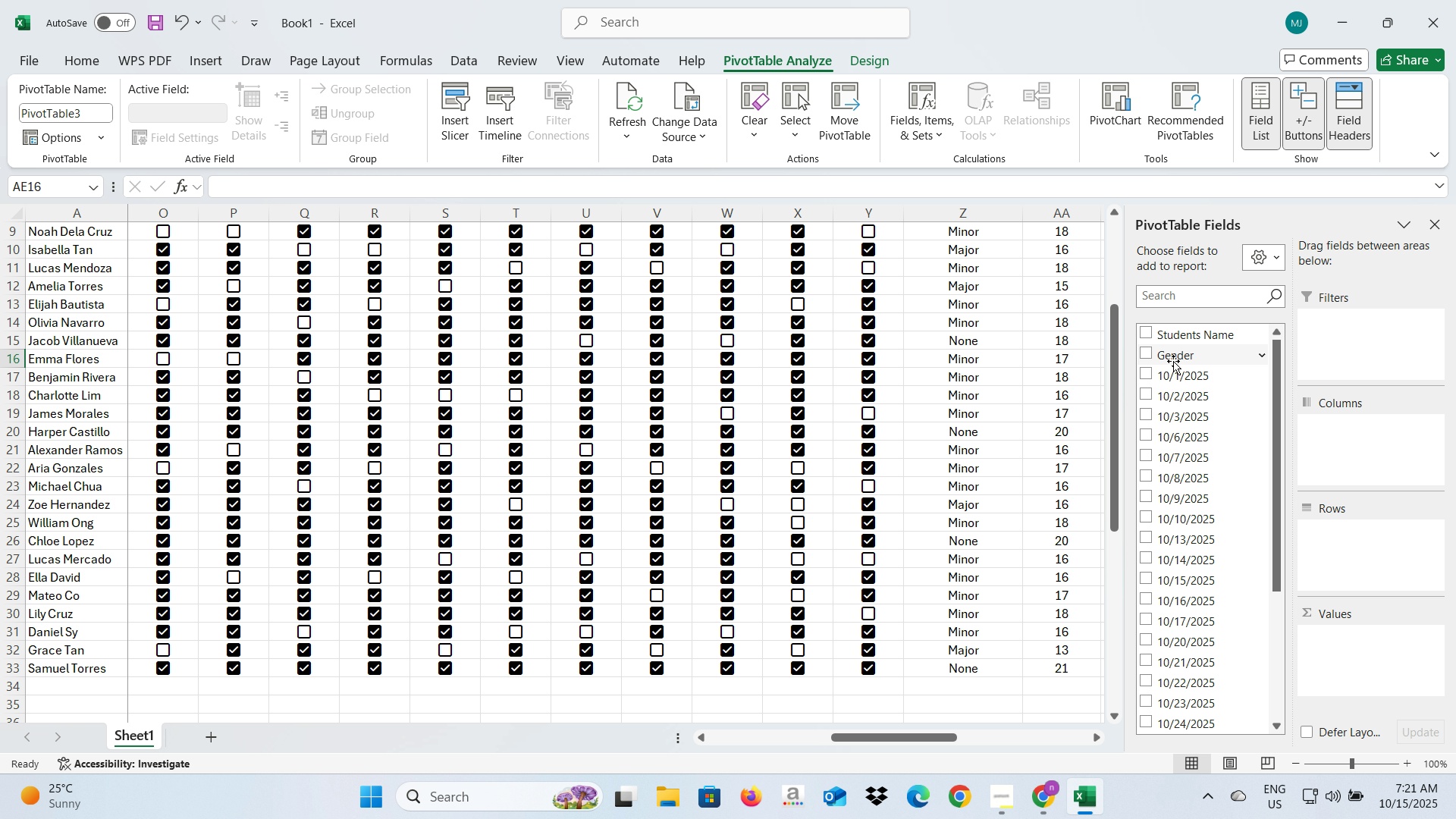 
left_click([1148, 337])
 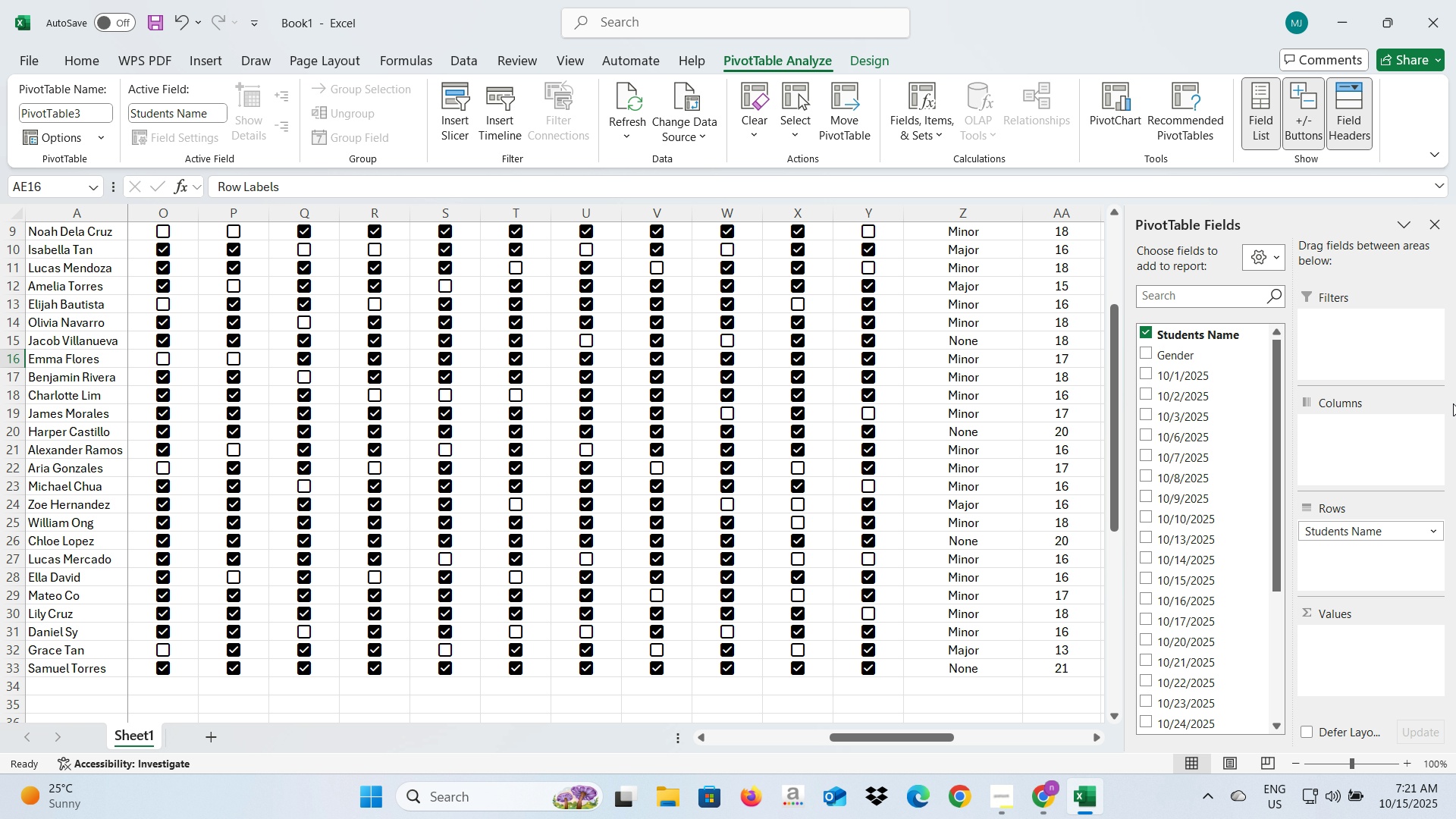 
wait(5.45)
 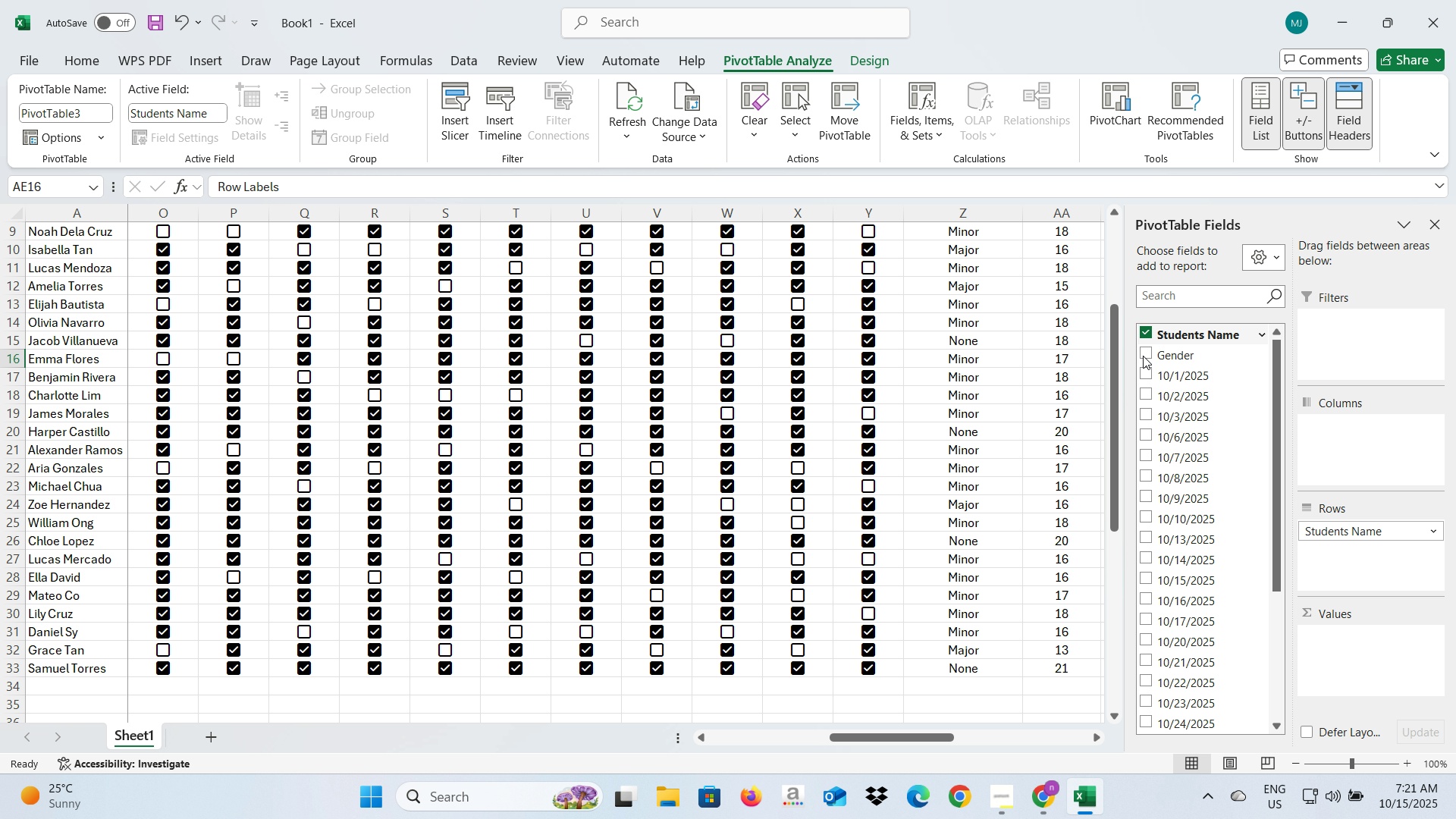 
key(Control+Z)
 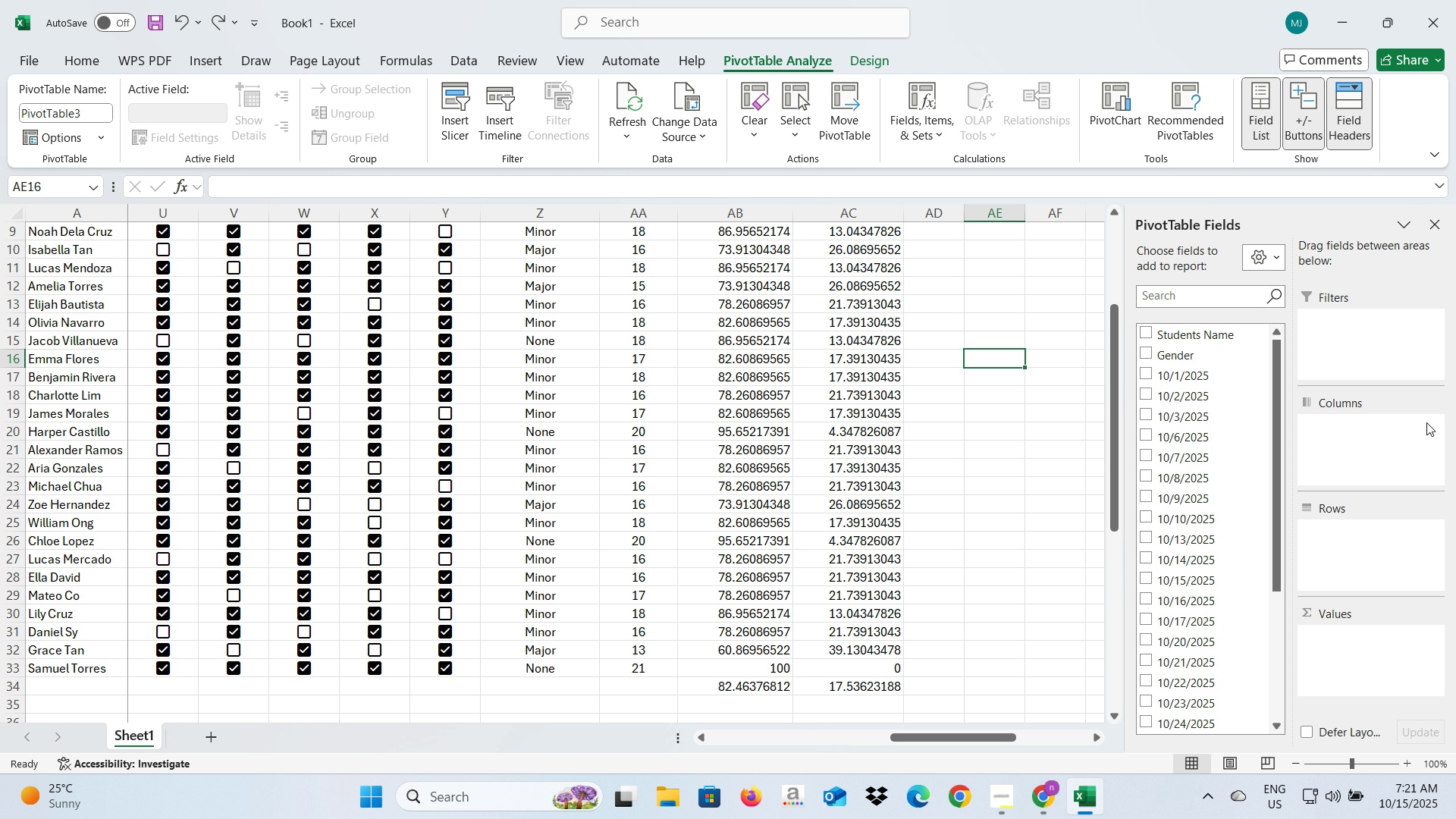 
key(Control+Z)
 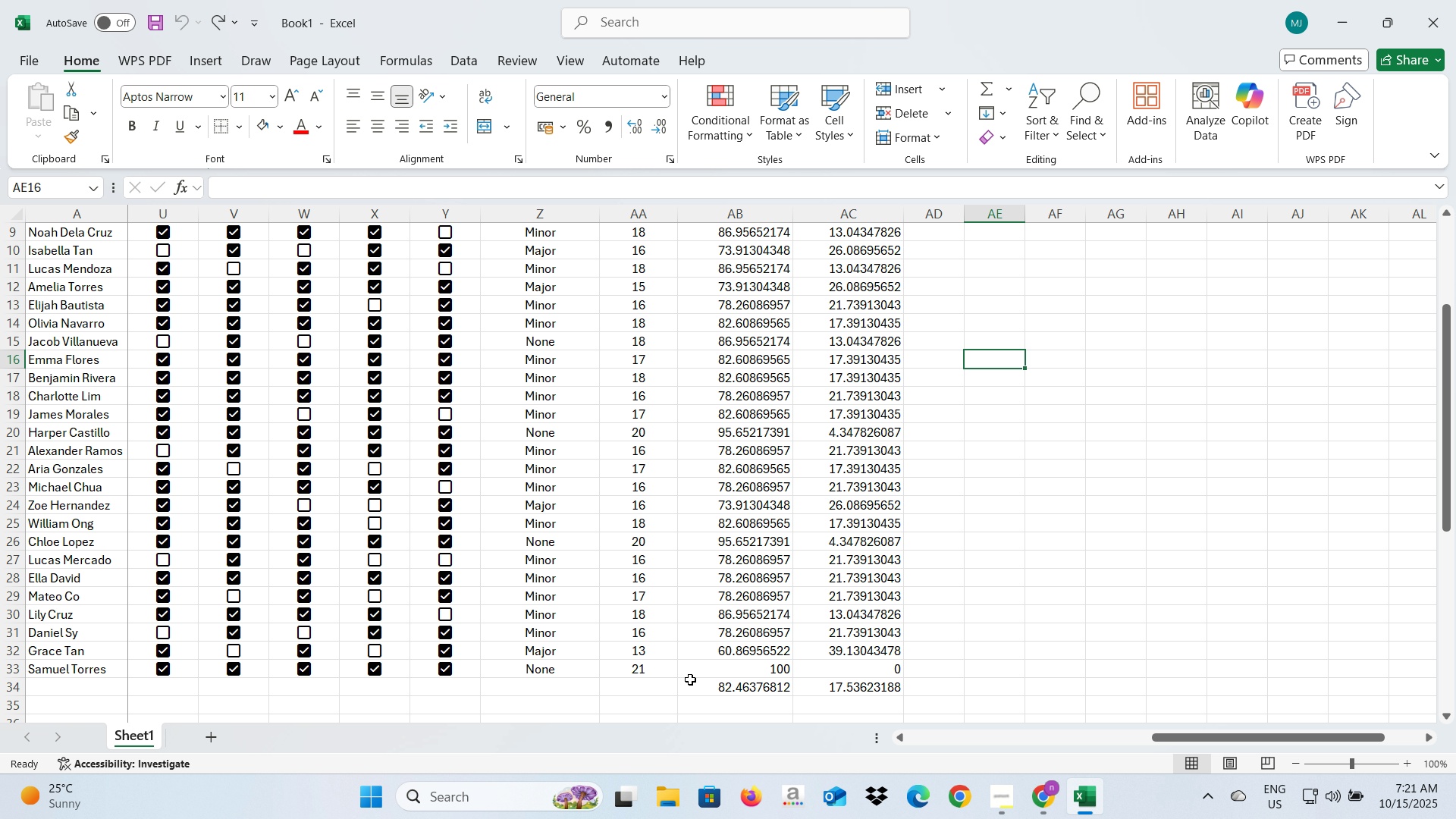 
scroll: coordinate [225, 623], scroll_direction: up, amount: 6.0
 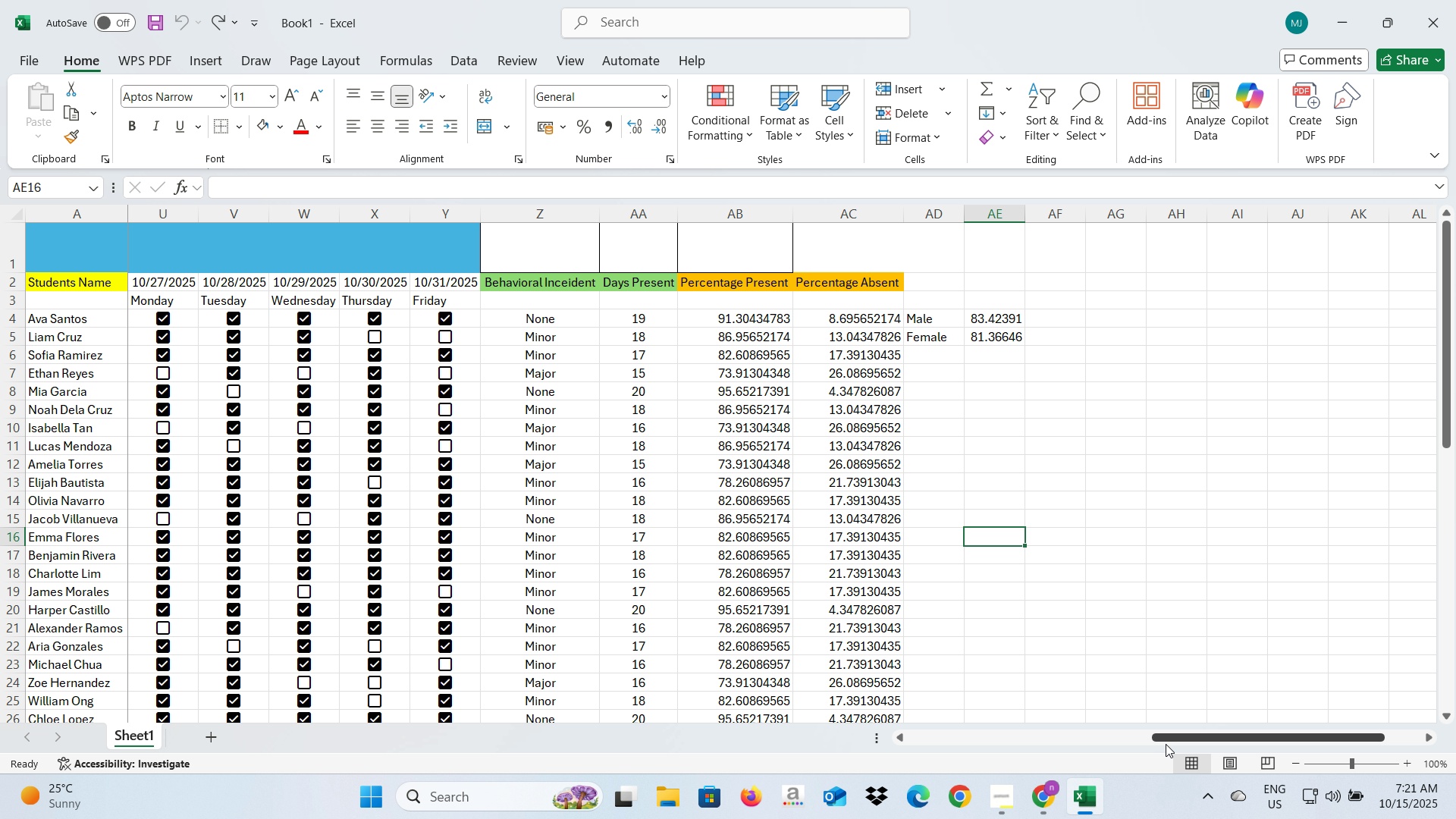 
left_click_drag(start_coordinate=[1166, 738], to_coordinate=[688, 753])
 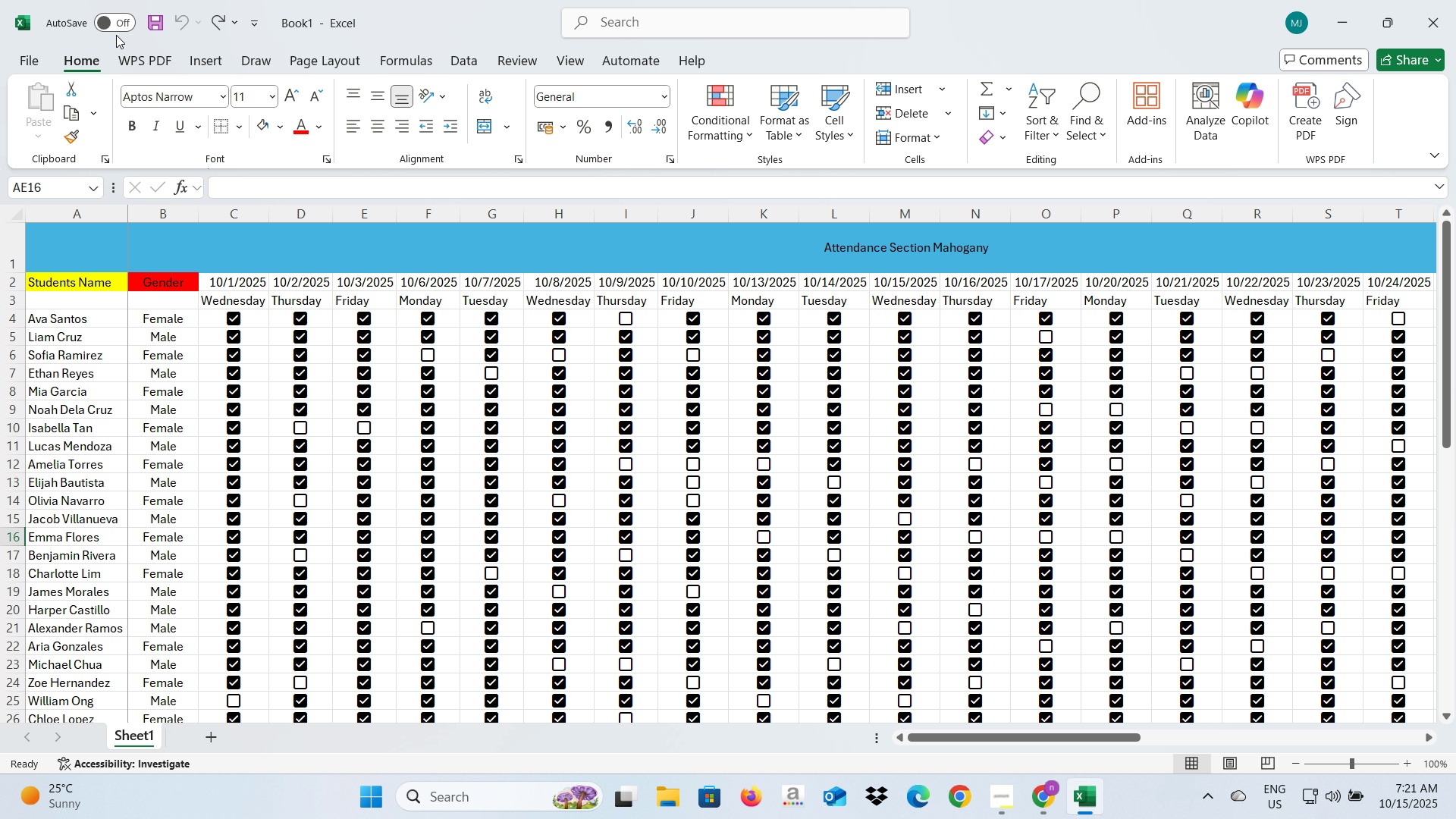 
left_click([199, 55])
 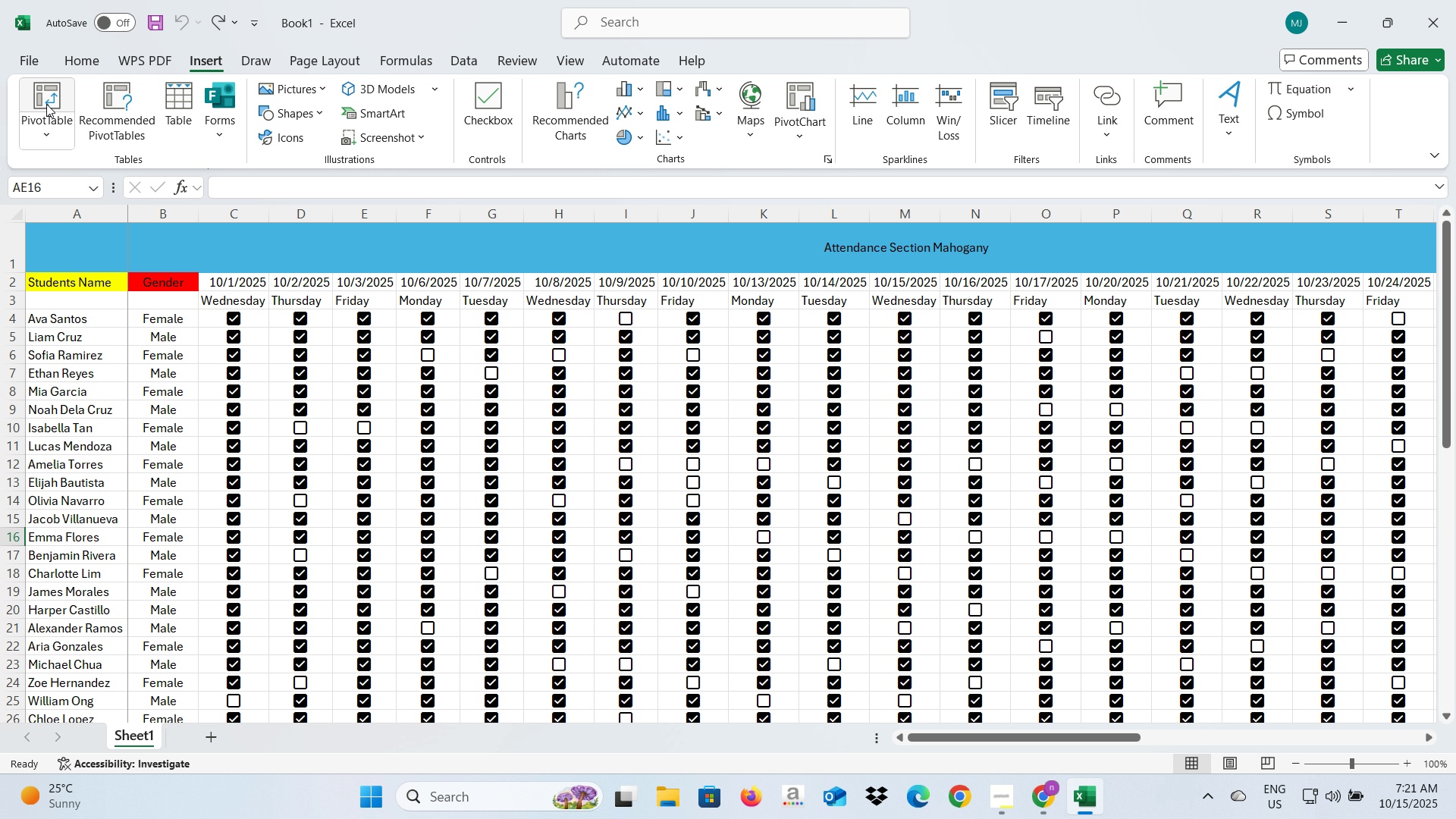 
left_click([46, 104])
 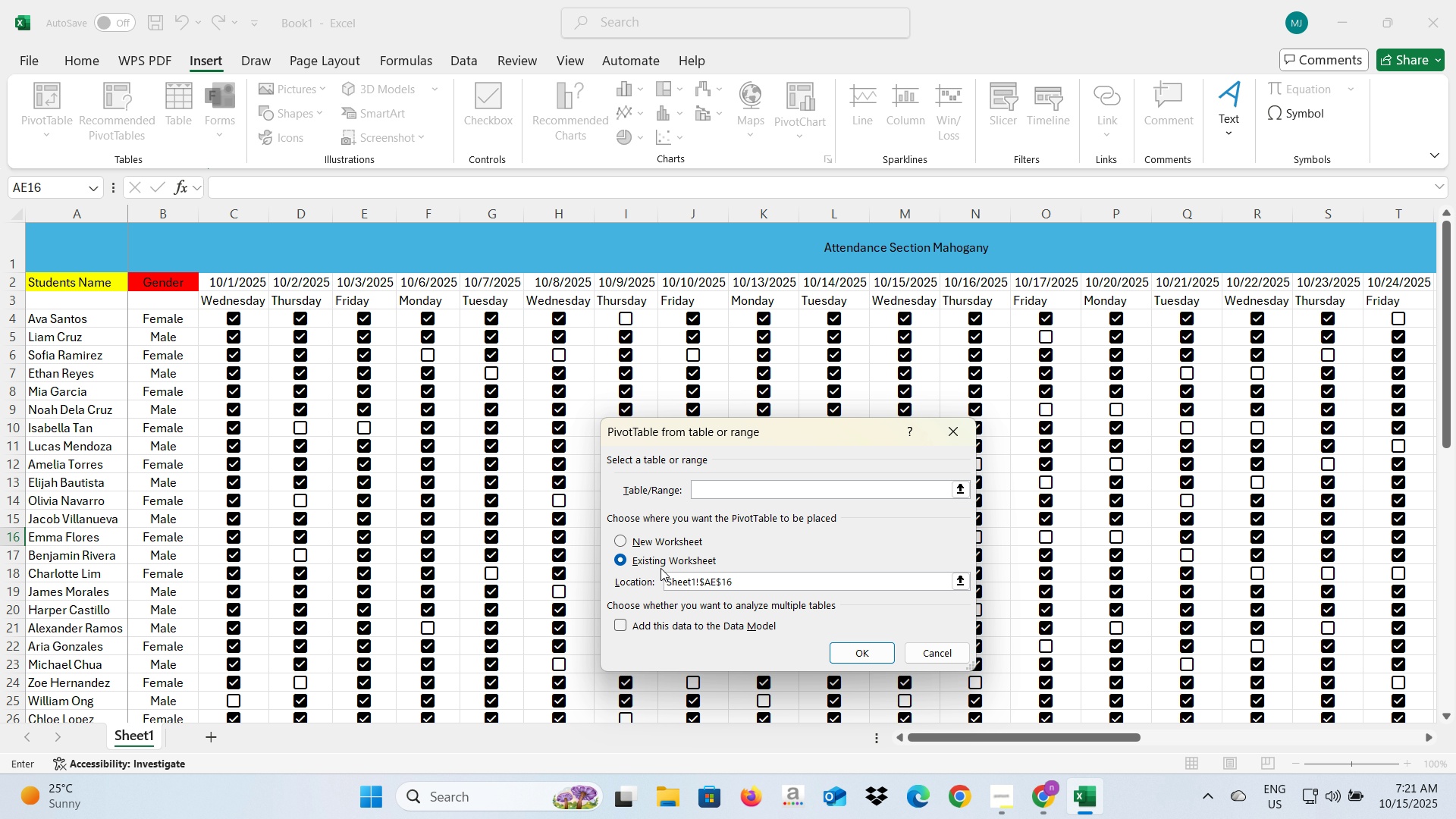 
left_click([617, 540])
 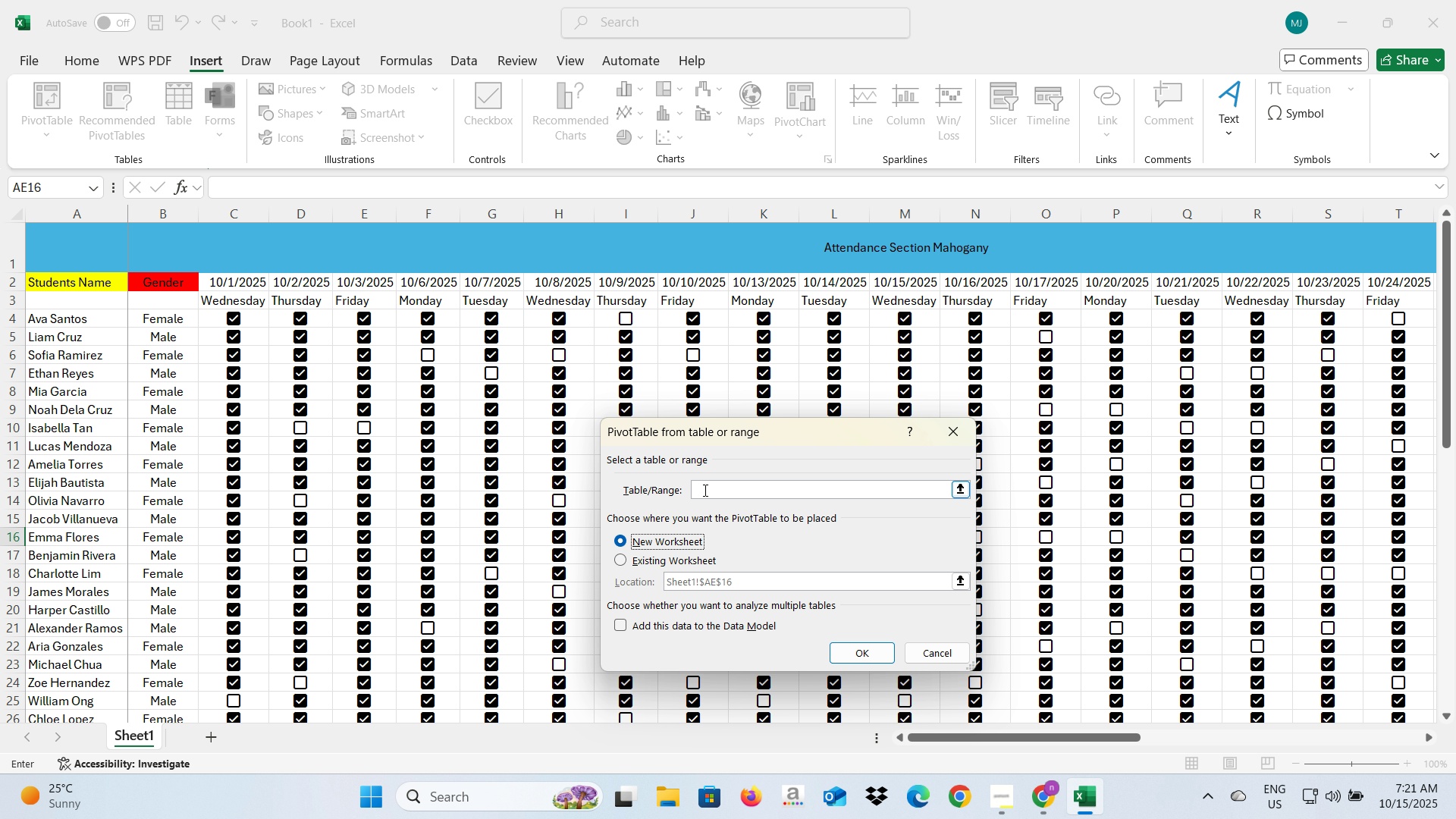 